 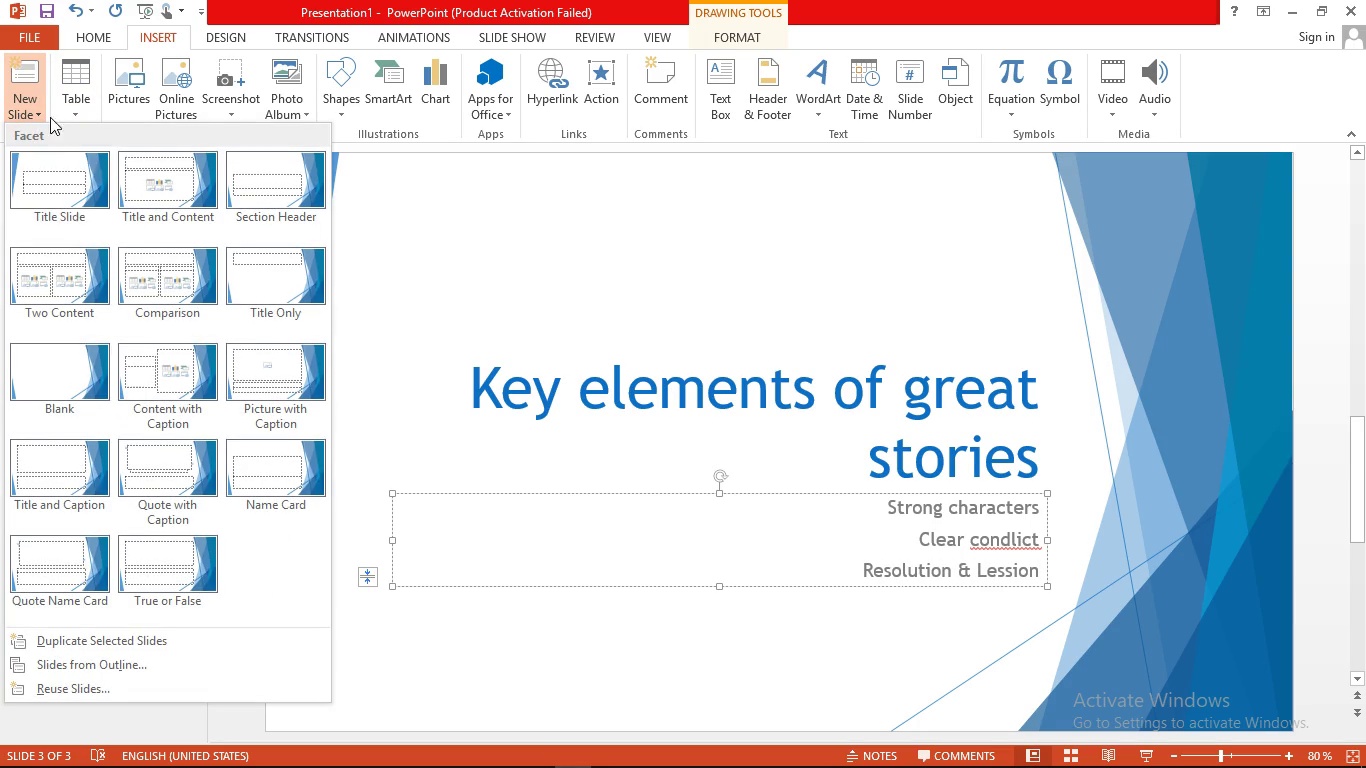 
left_click([80, 176])
 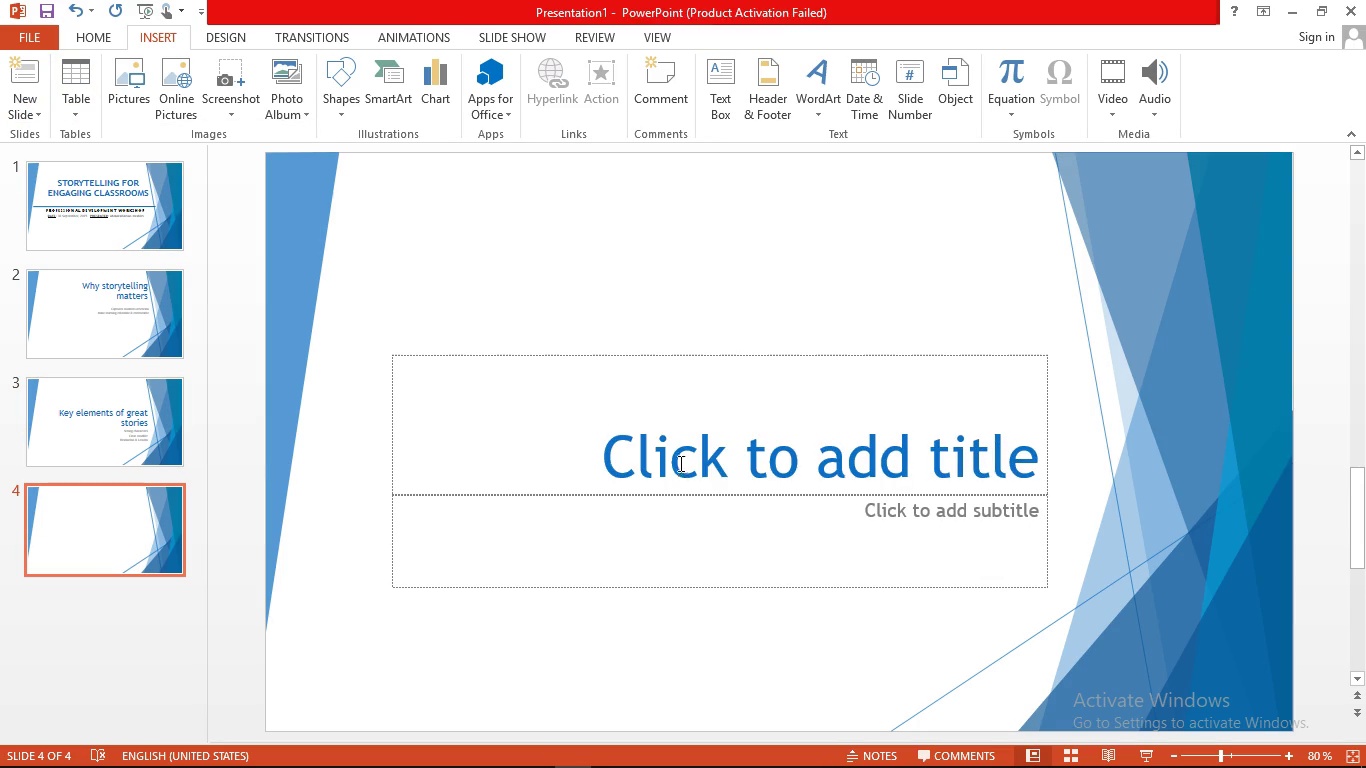 
left_click([679, 463])
 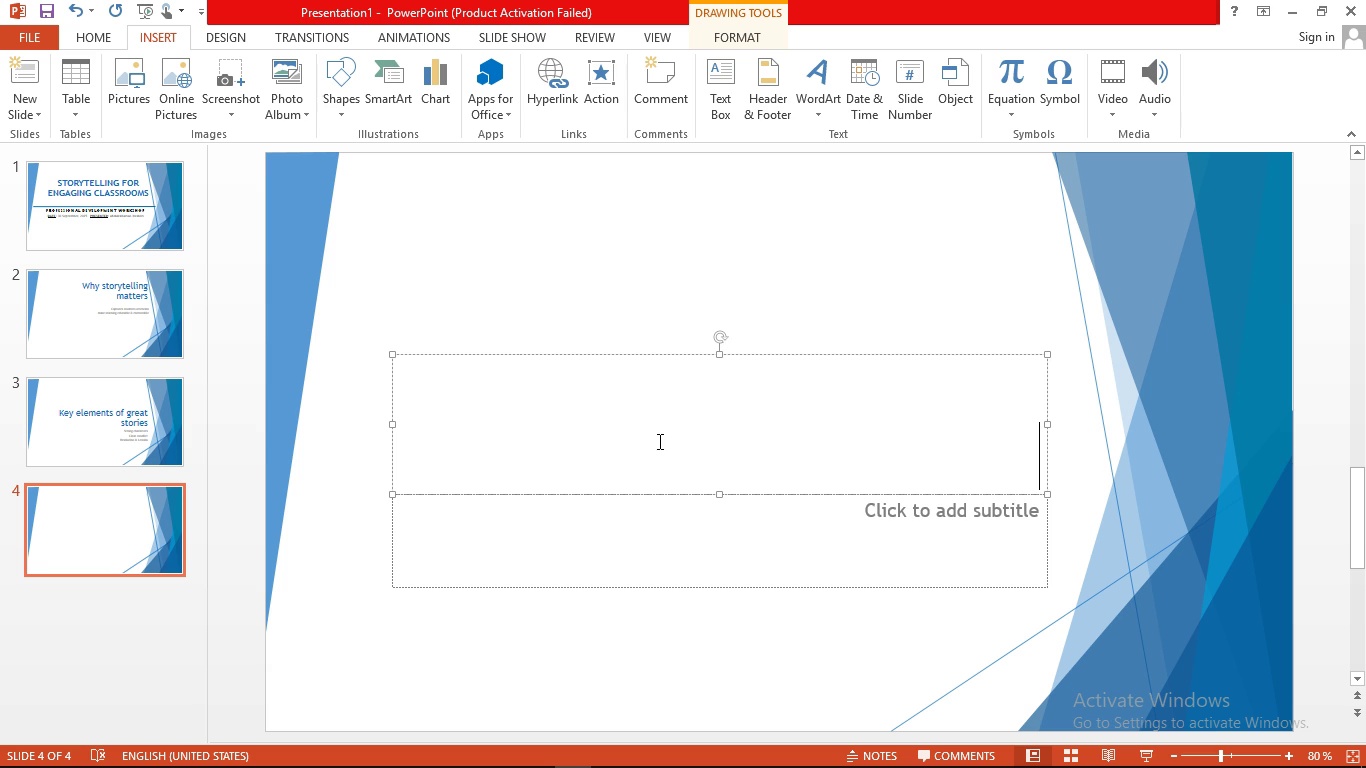 
wait(6.24)
 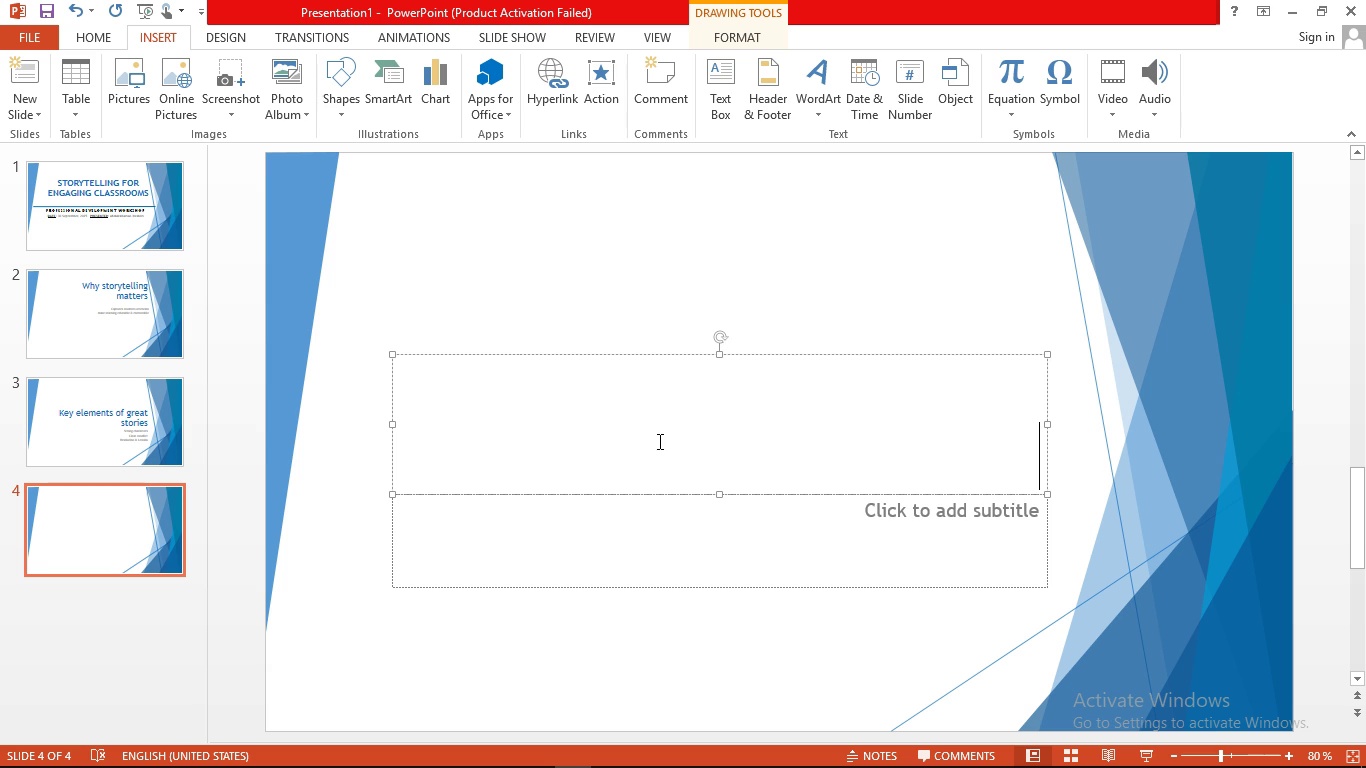 
type(your turn )
key(Backspace)
type(: live poll)